 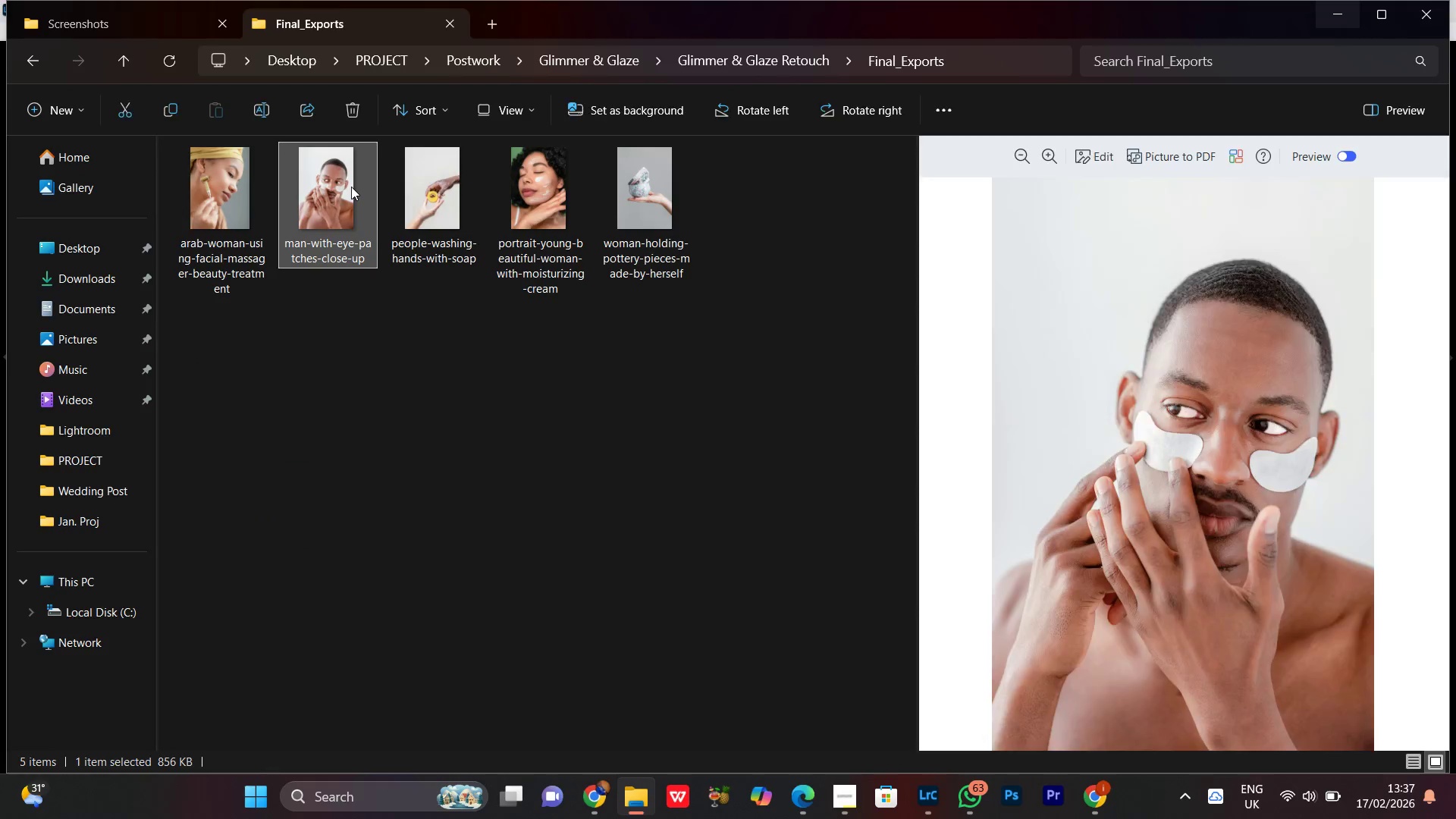 
right_click([351, 187])
 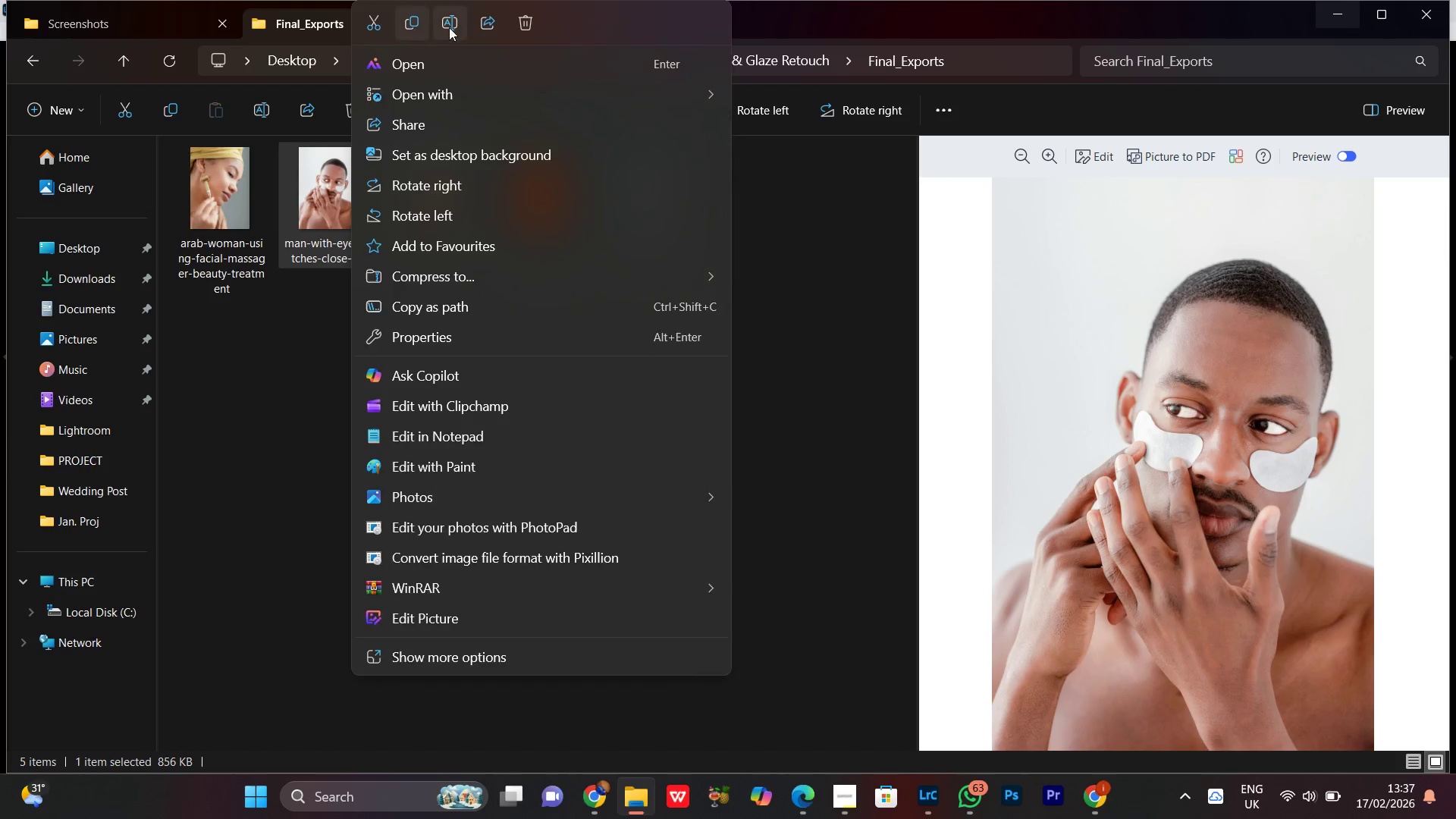 
left_click([452, 21])
 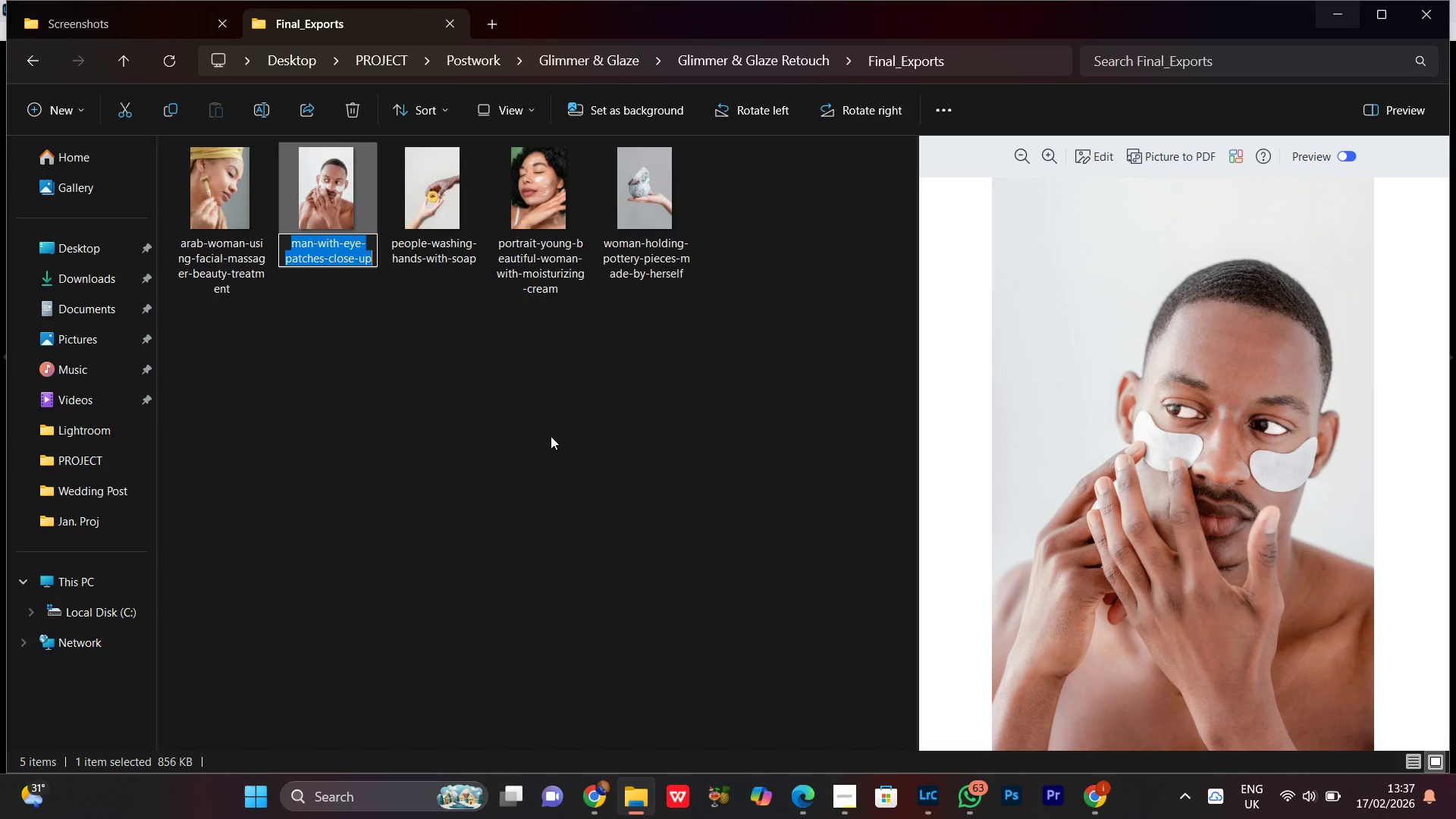 
key(Control+V)
 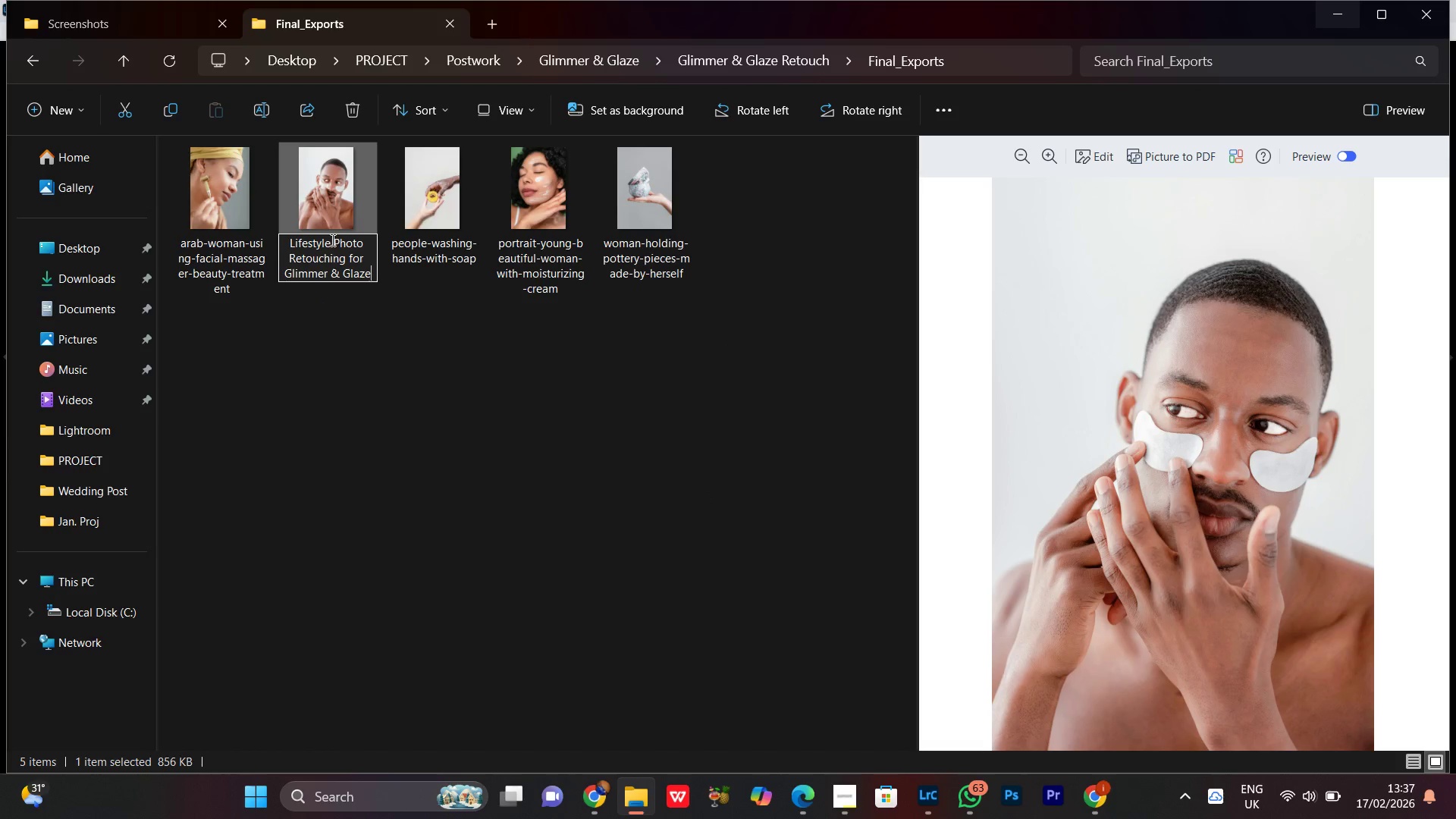 
left_click_drag(start_coordinate=[331, 240], to_coordinate=[360, 253])
 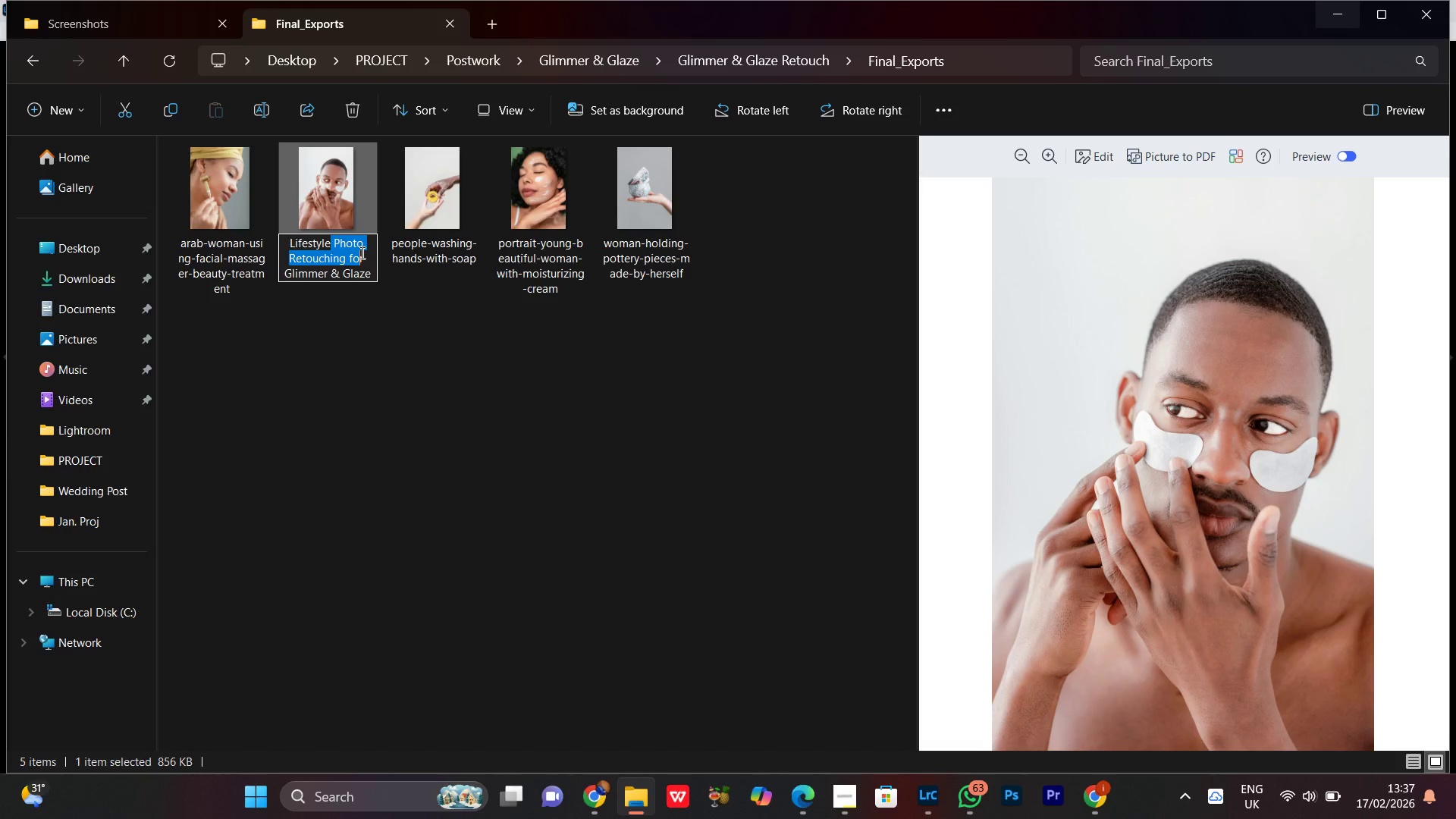 
key(Backspace)
 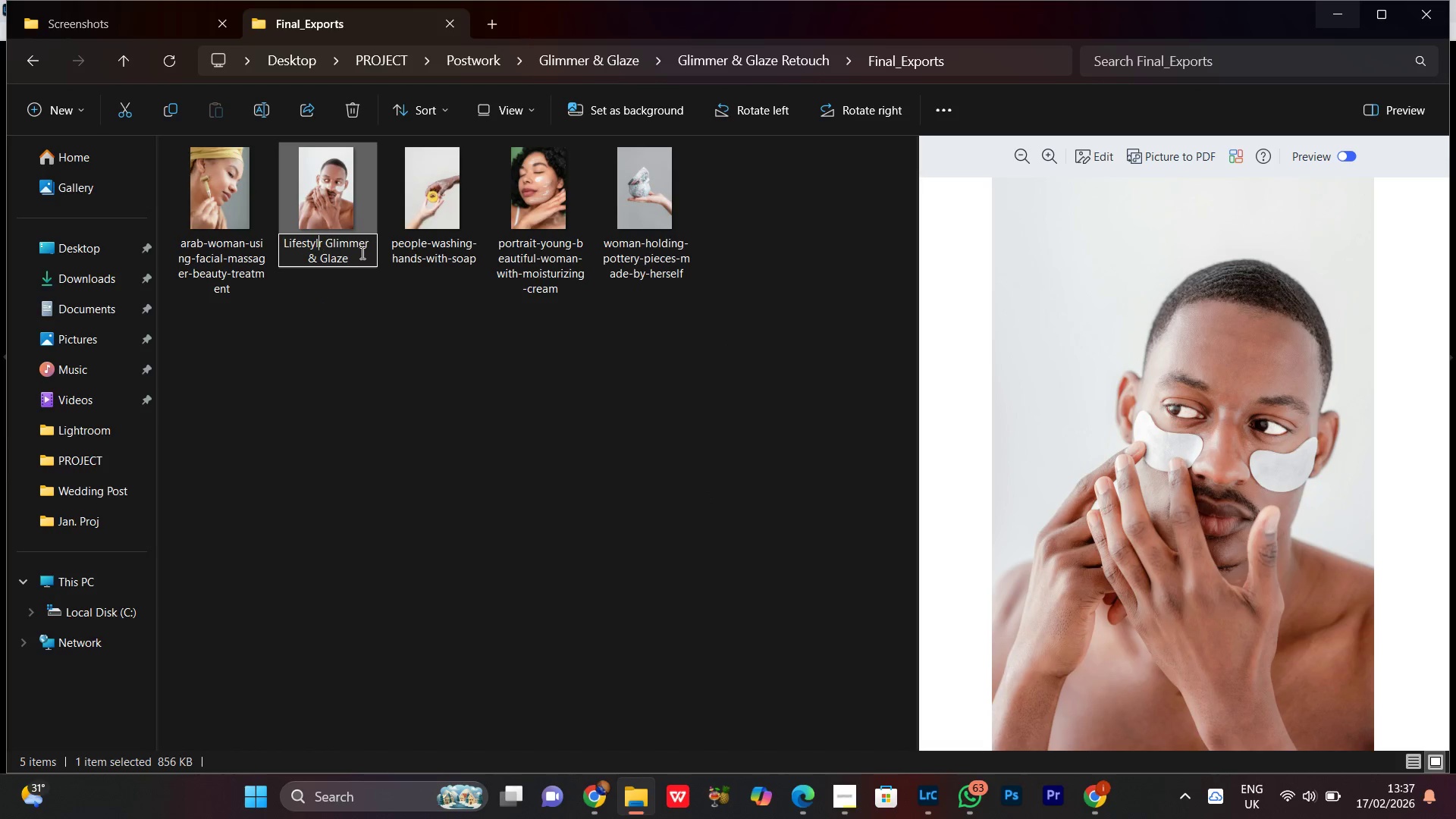 
key(Backspace)
 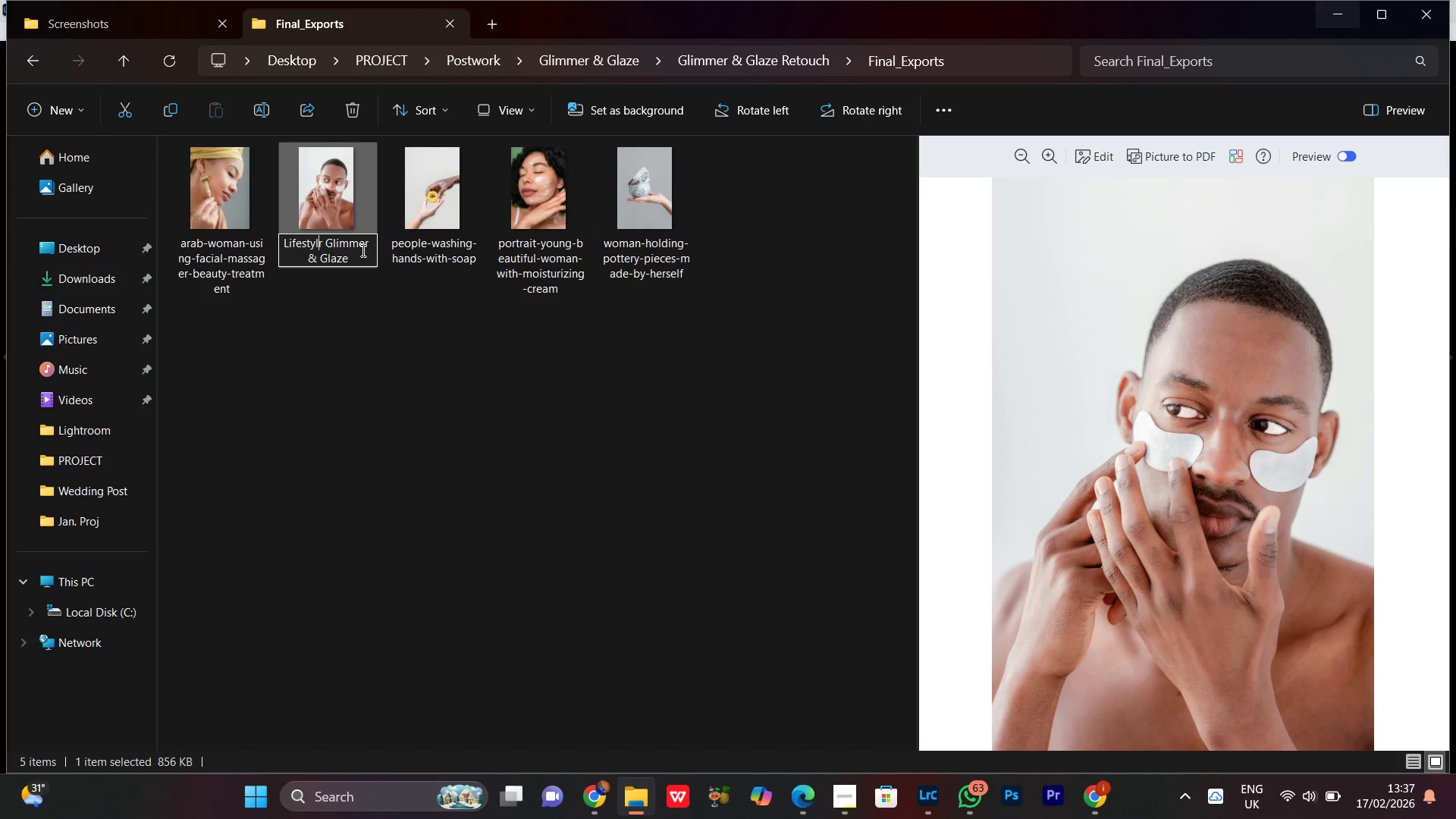 
key(E)
 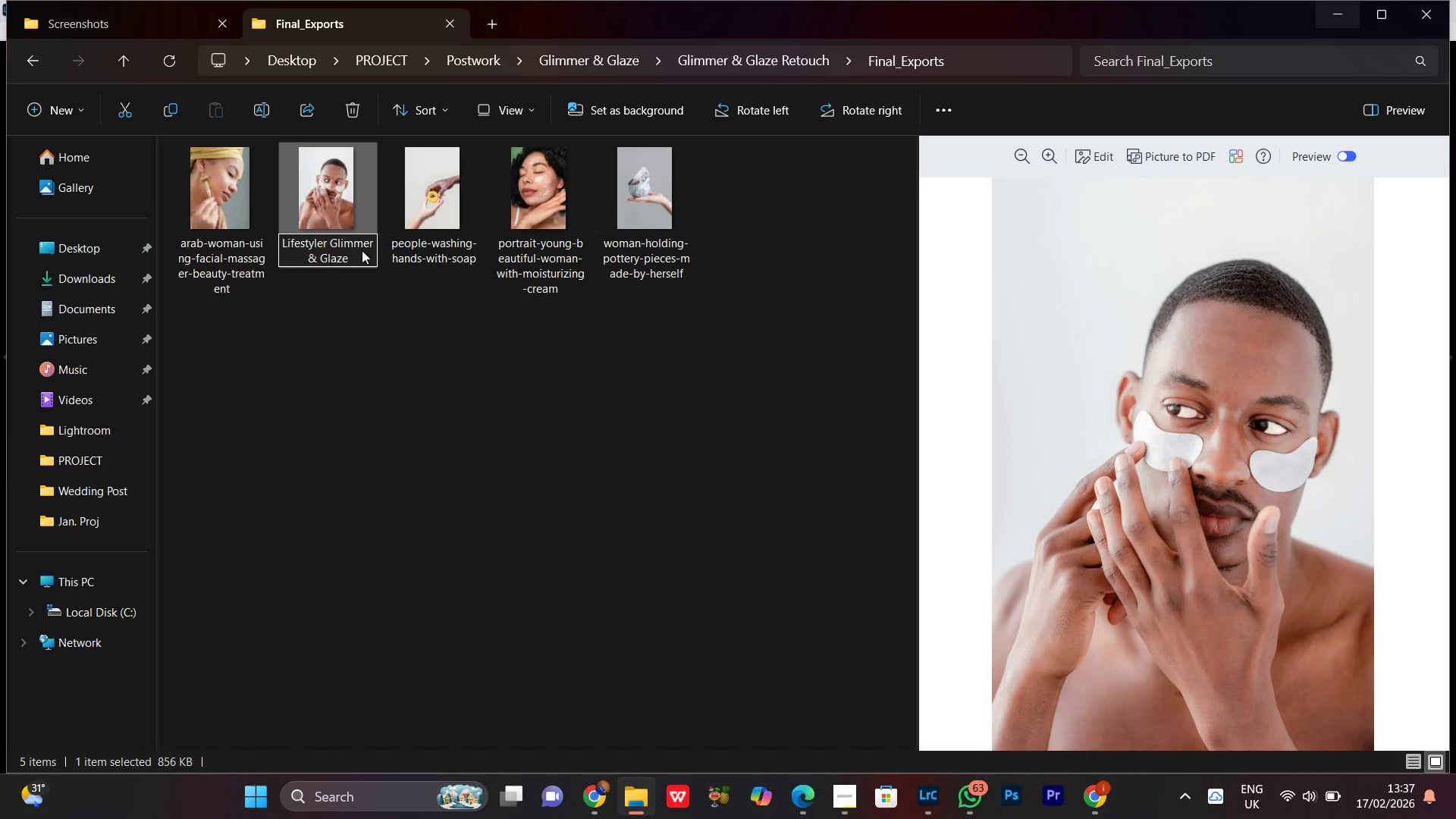 
key(Shift+Minus)
 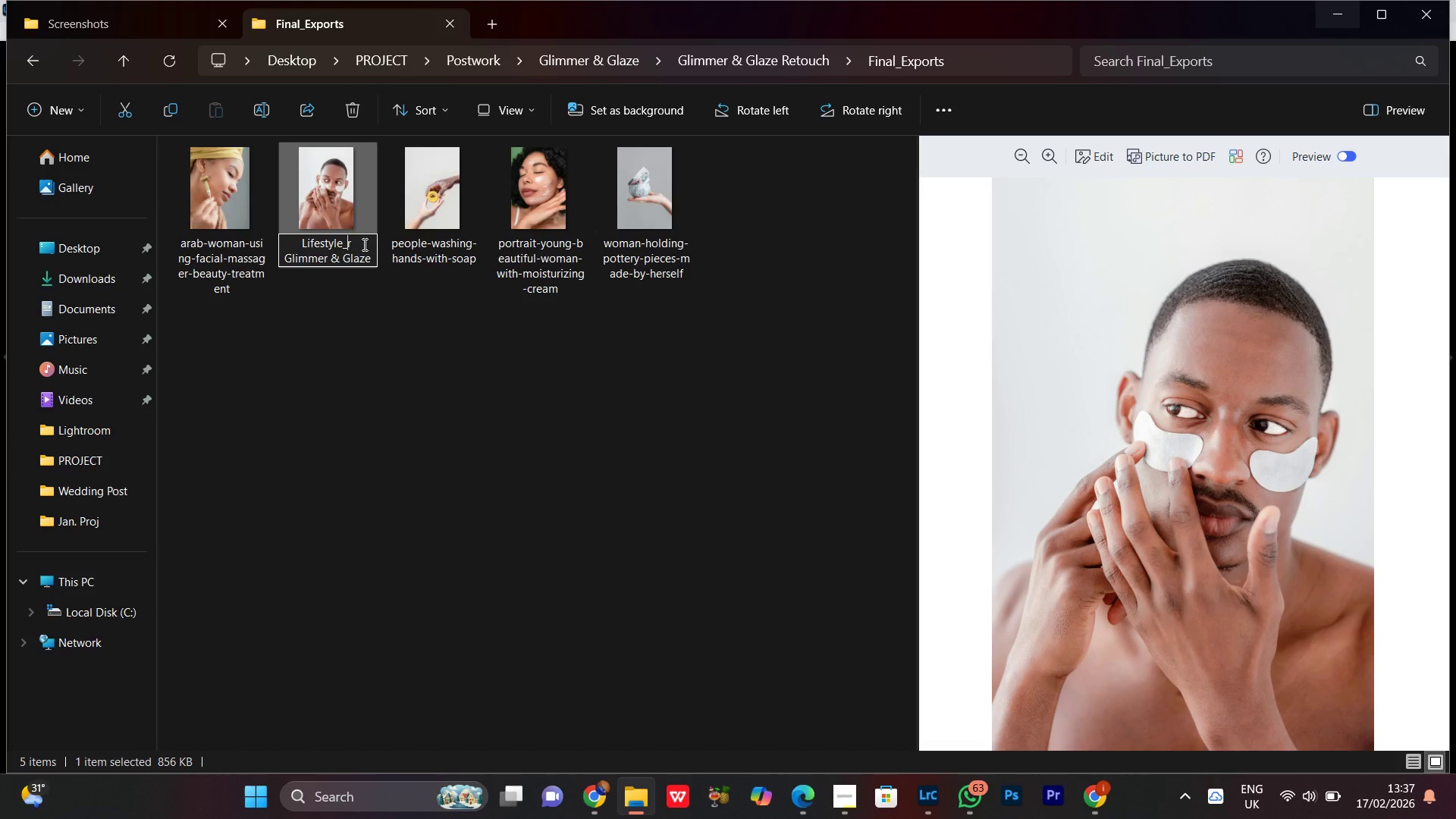 
left_click([362, 243])
 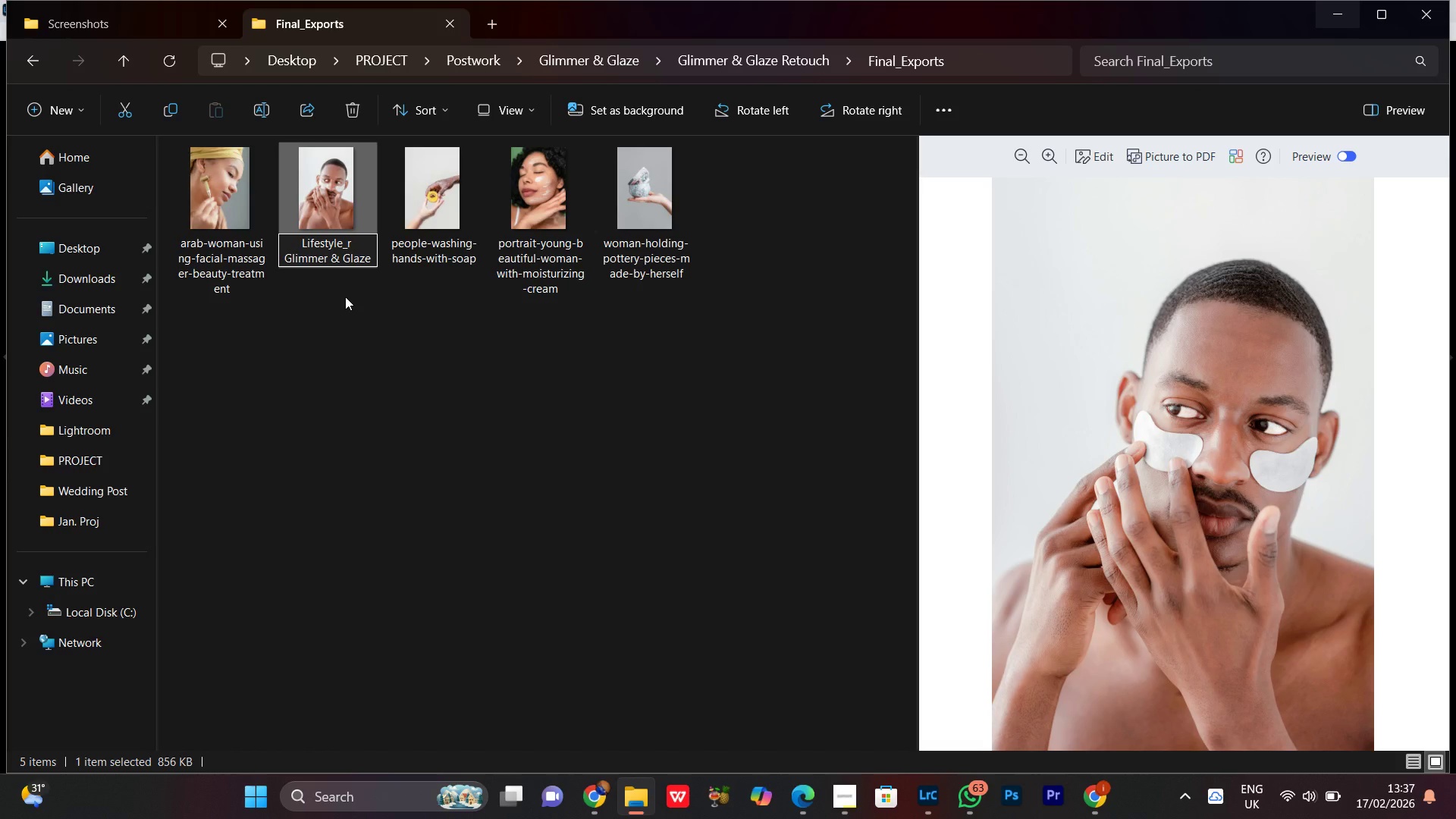 
key(Backspace)
 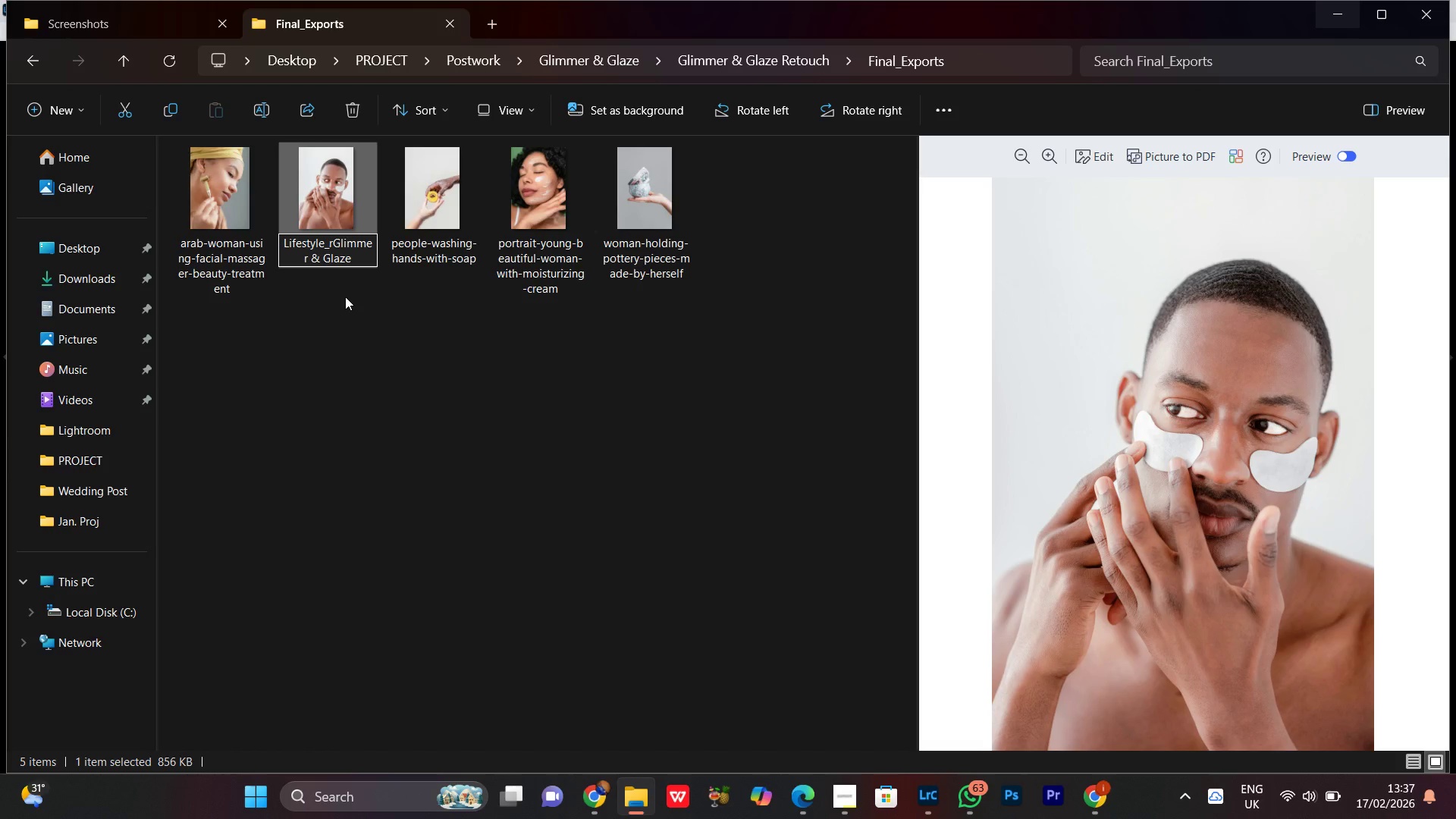 
key(Backspace)
 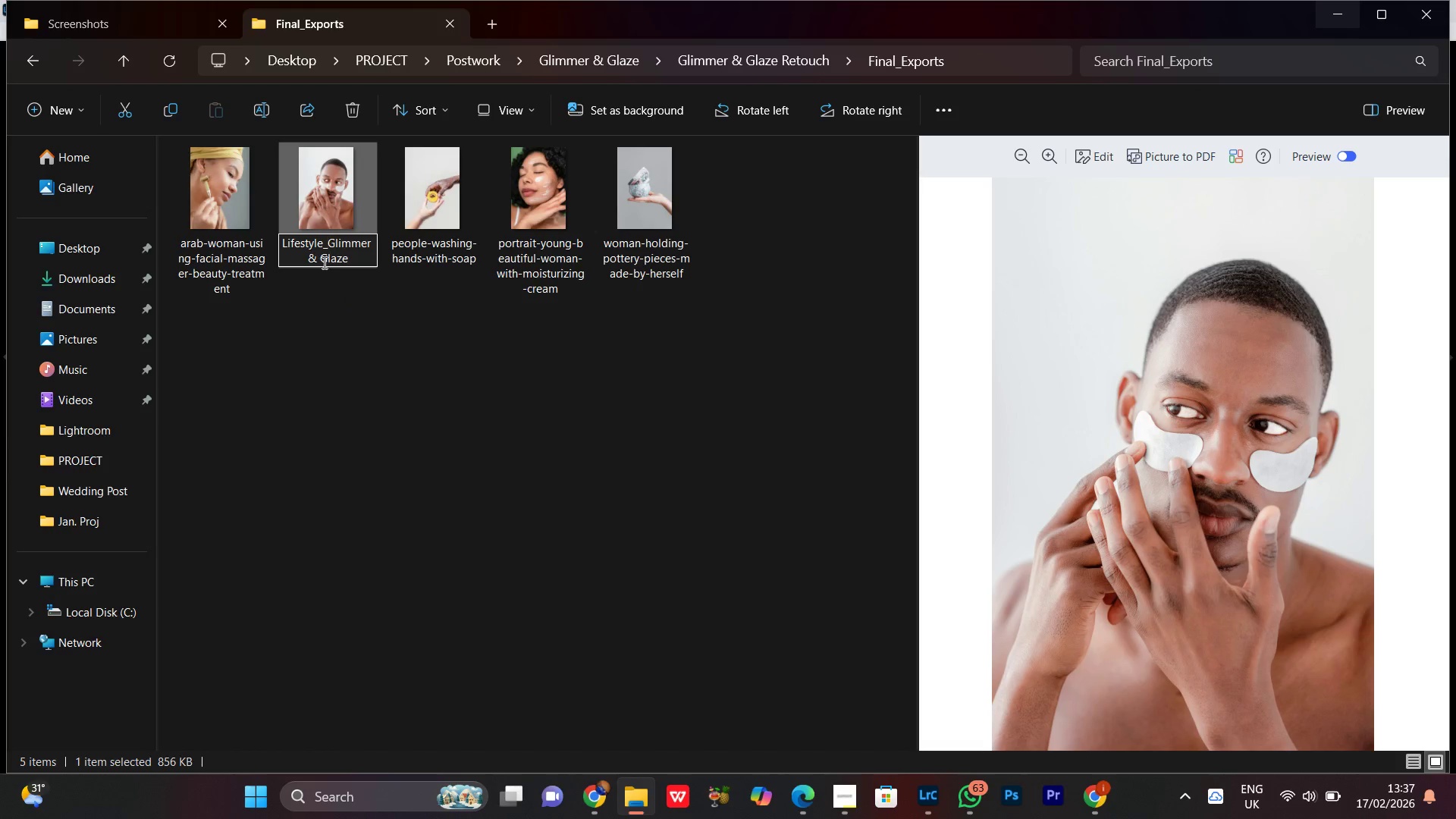 
left_click_drag(start_coordinate=[318, 259], to_coordinate=[315, 264])
 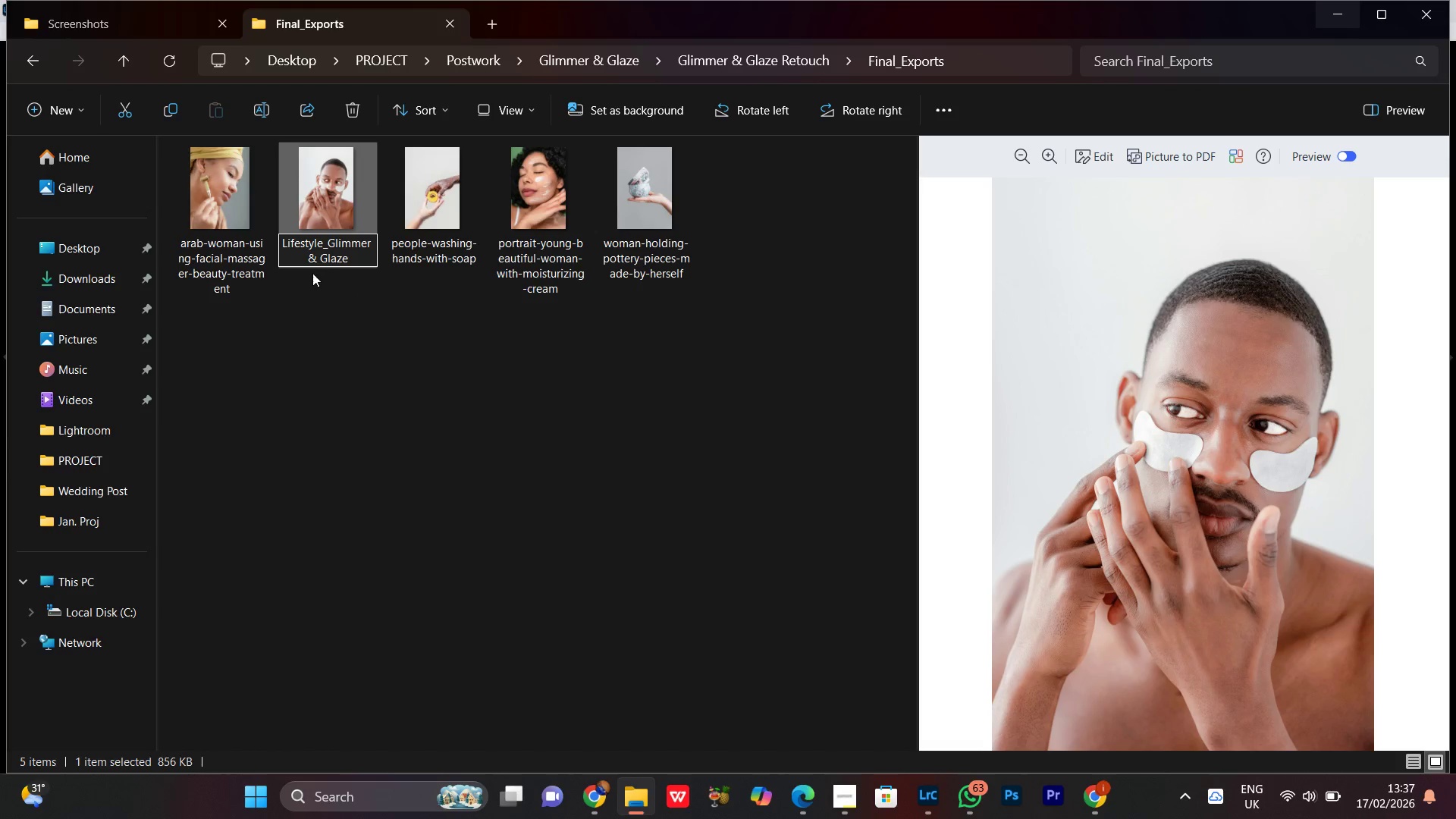 
key(Backspace)
 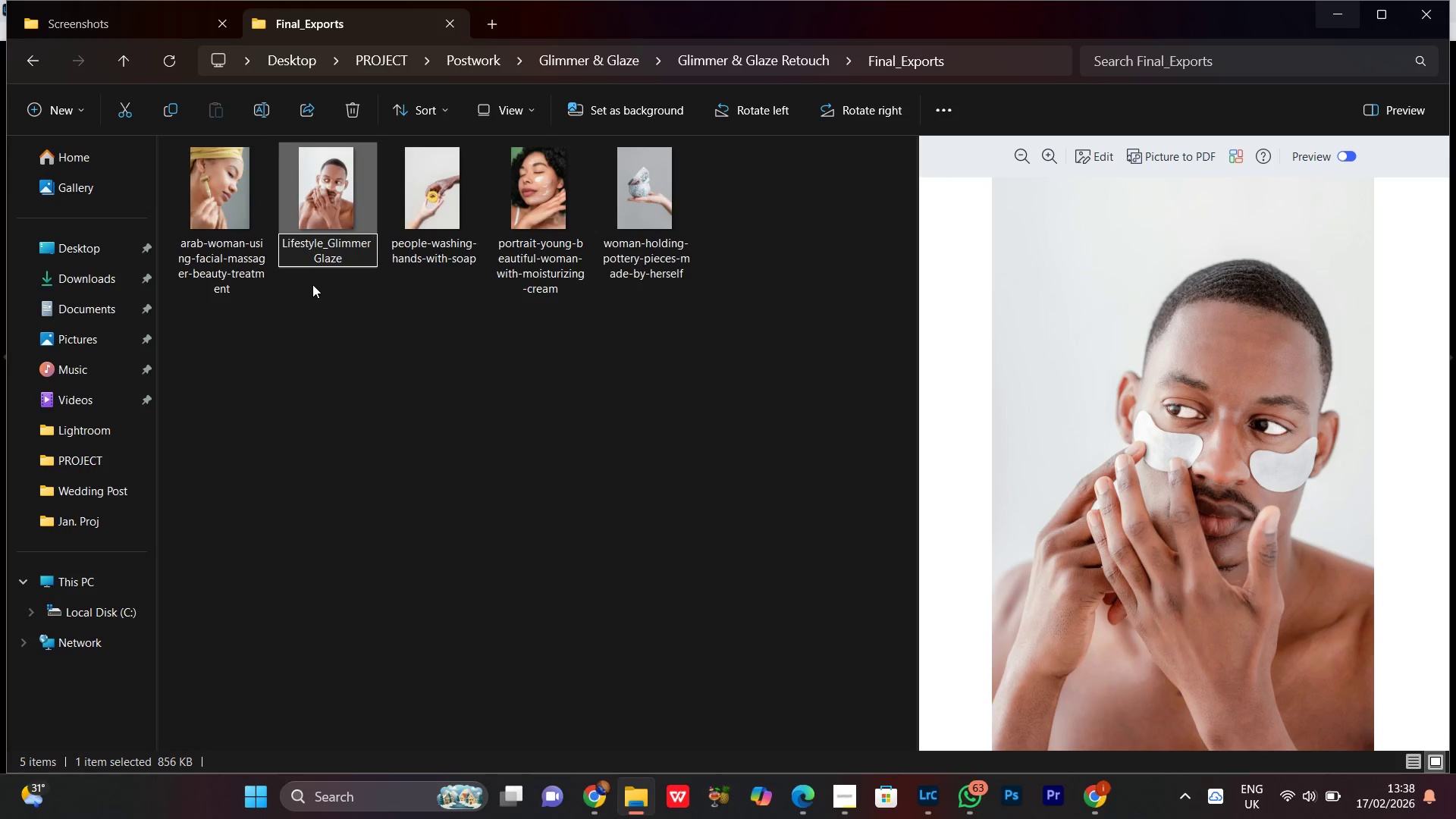 
key(Backspace)
 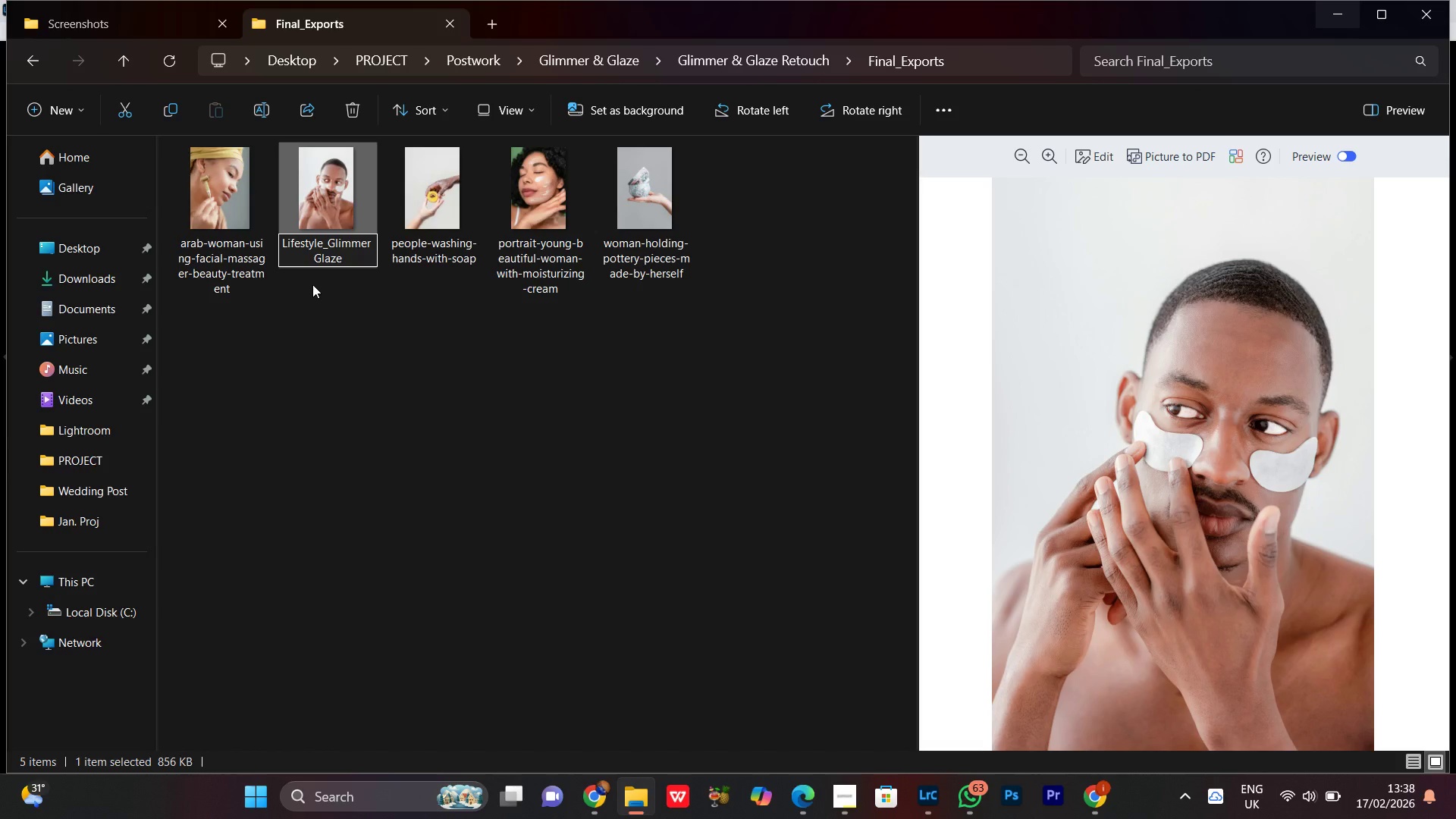 
key(Shift+Minus)
 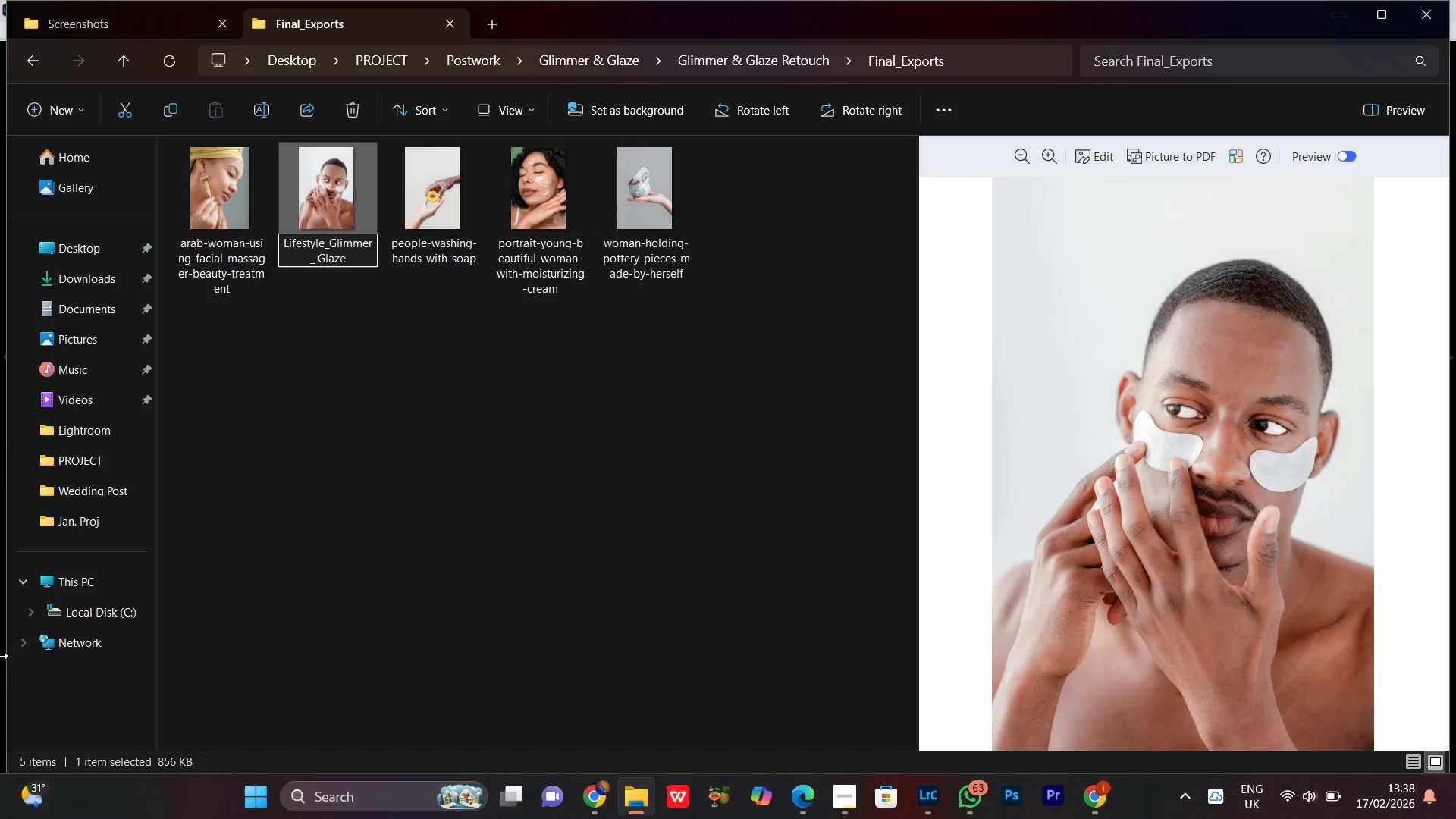 
key(ArrowRight)
 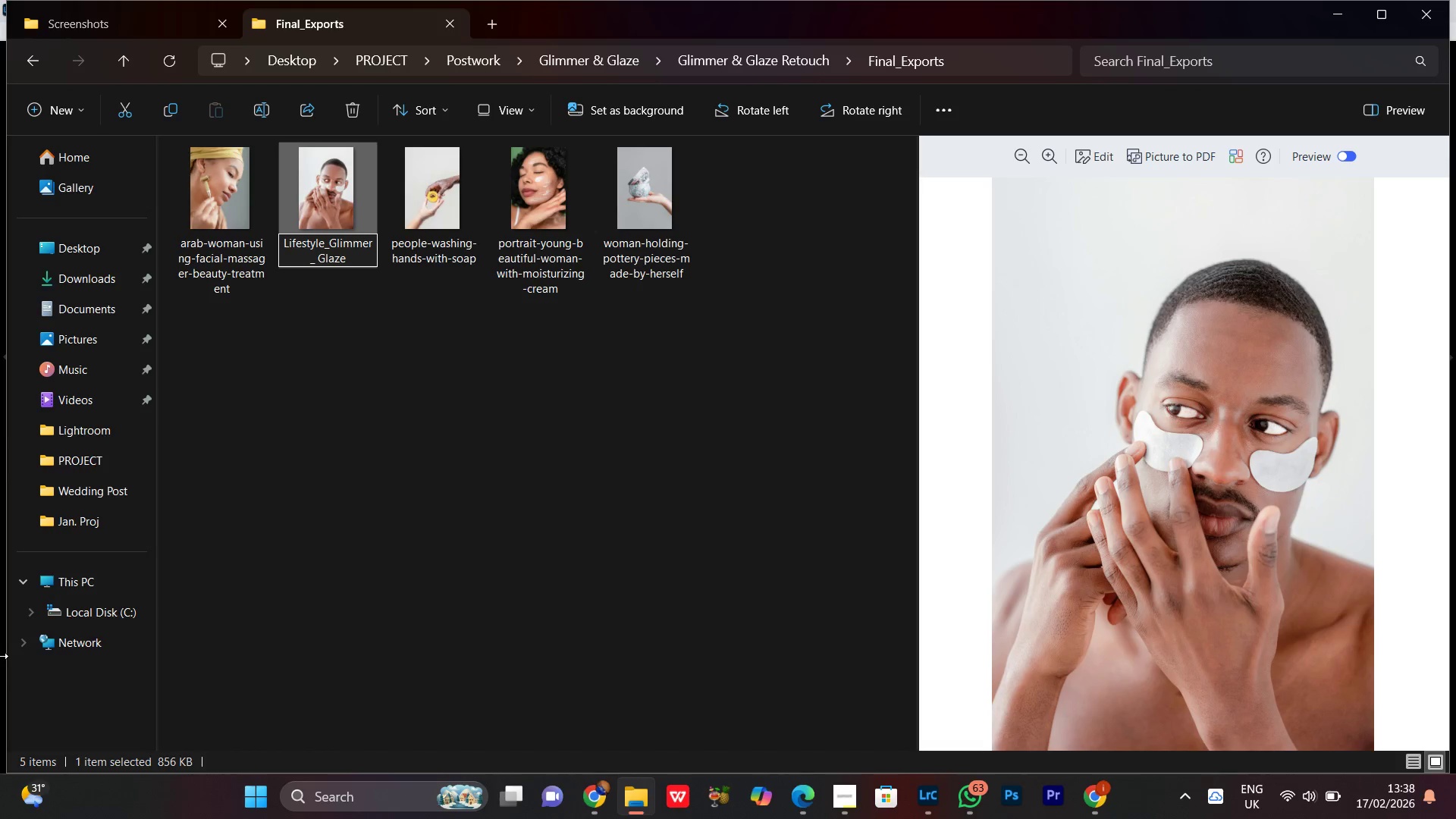 
key(Backspace)
 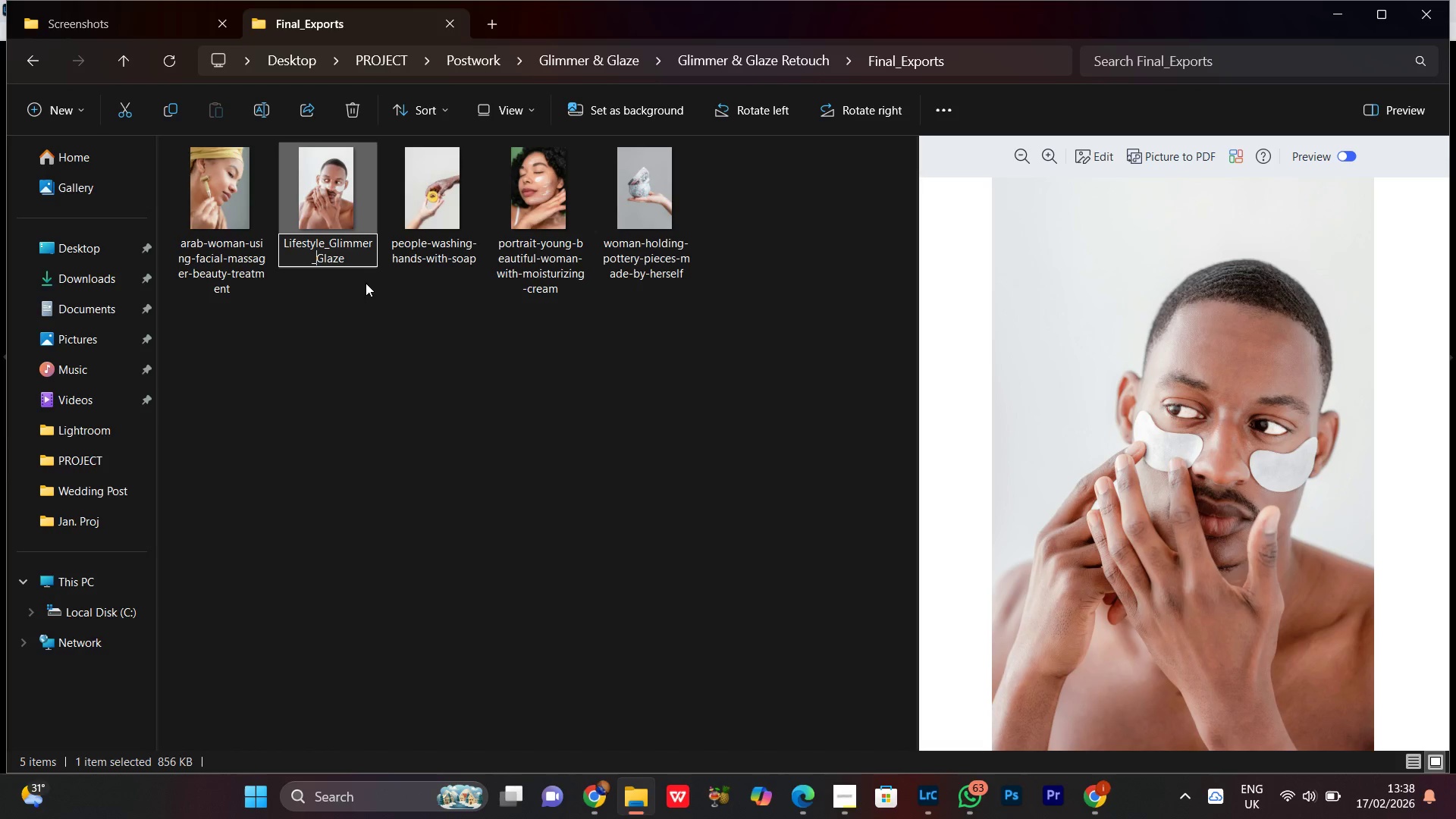 
left_click([356, 256])
 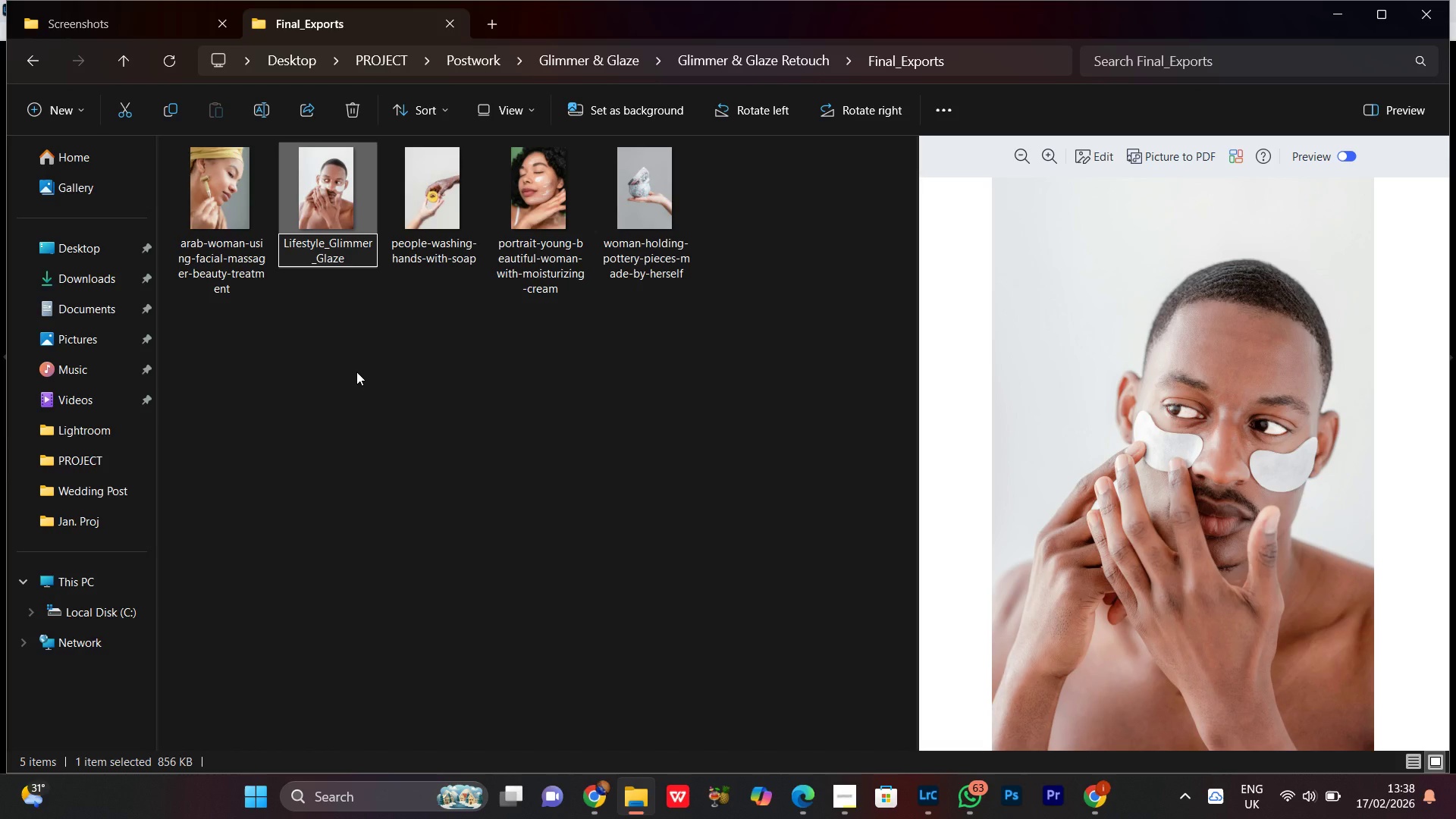 
type(_01)
 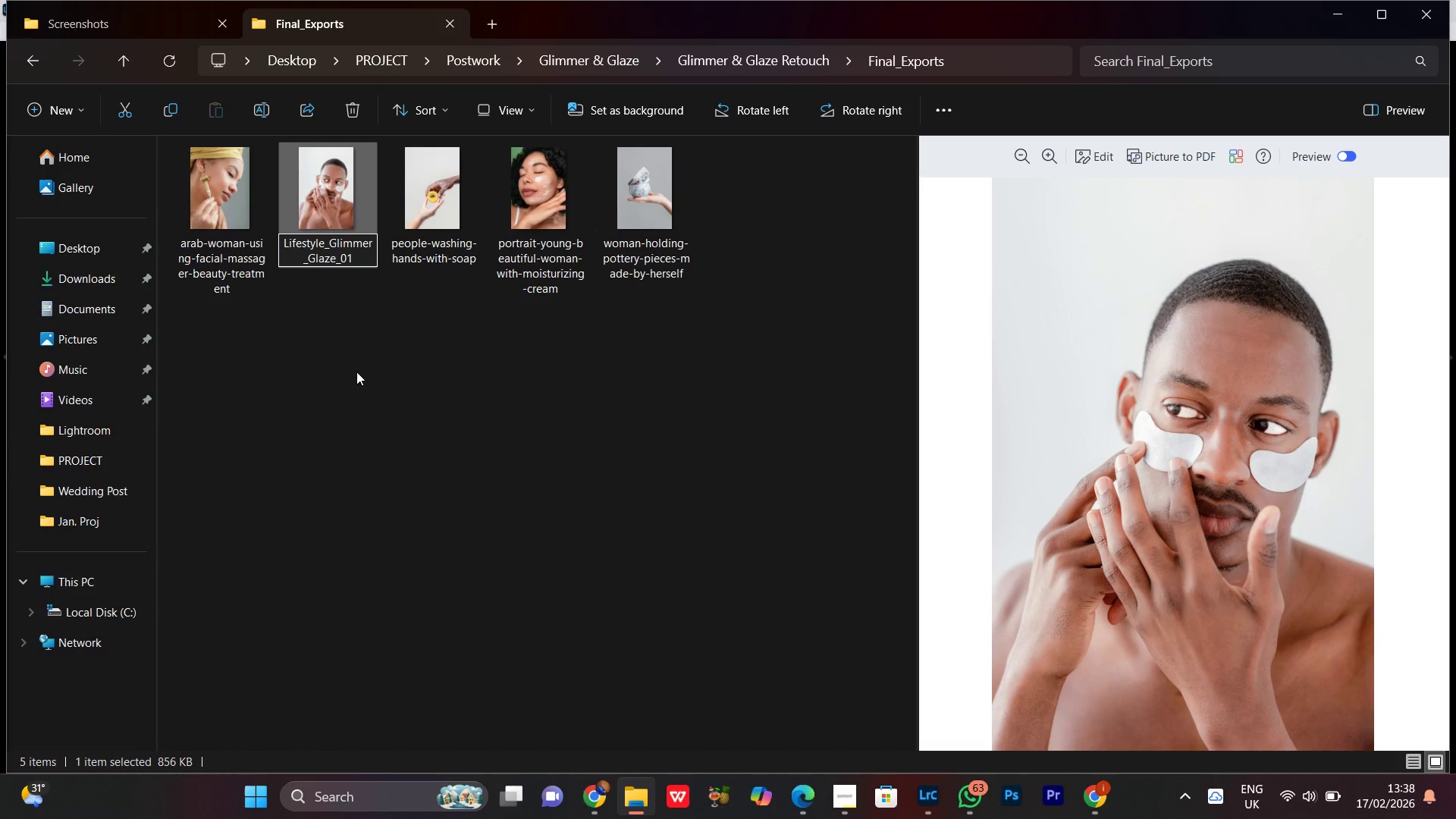 
key(Control+A)
 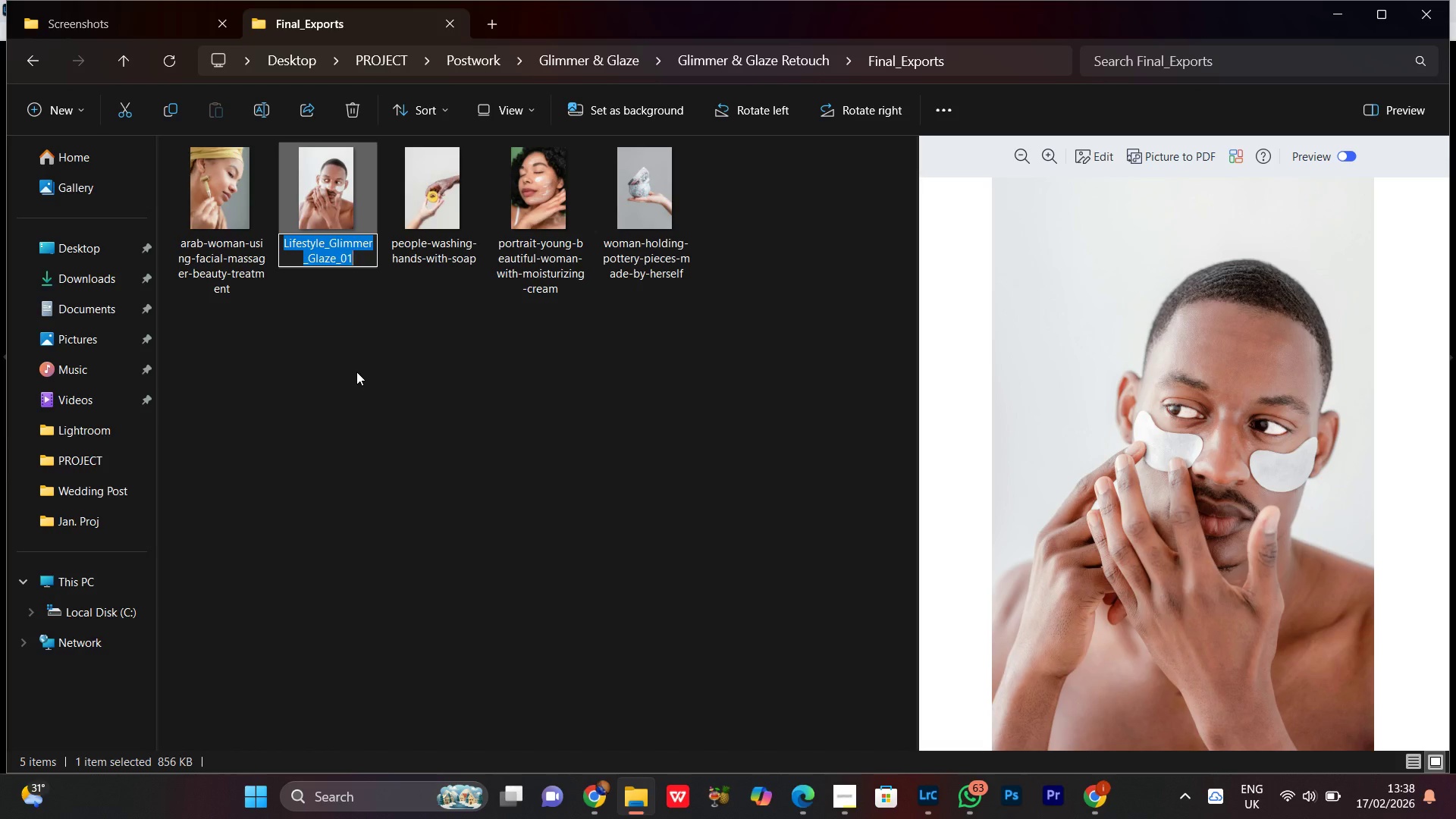 
key(Control+C)
 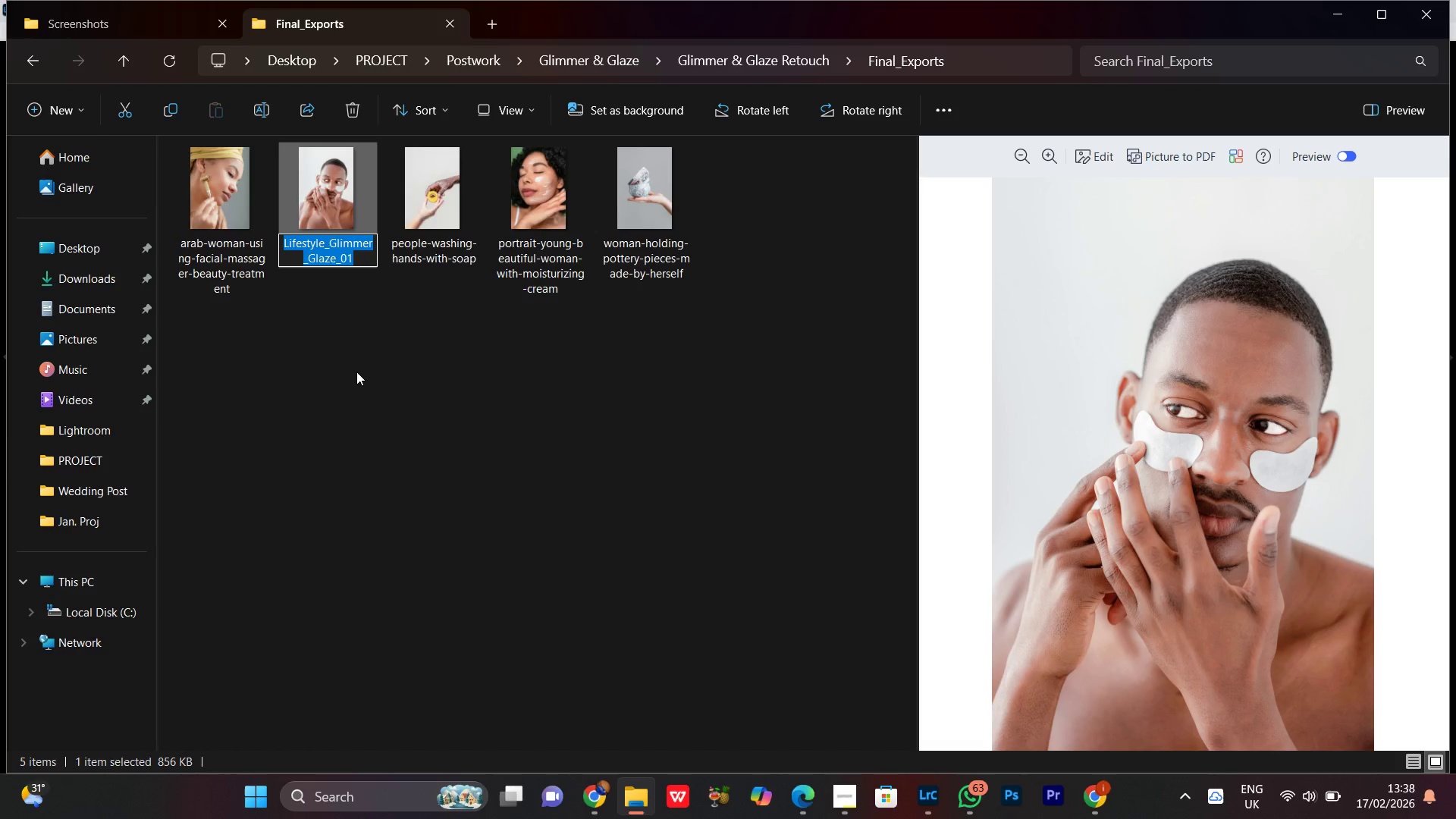 
key(Control+C)
 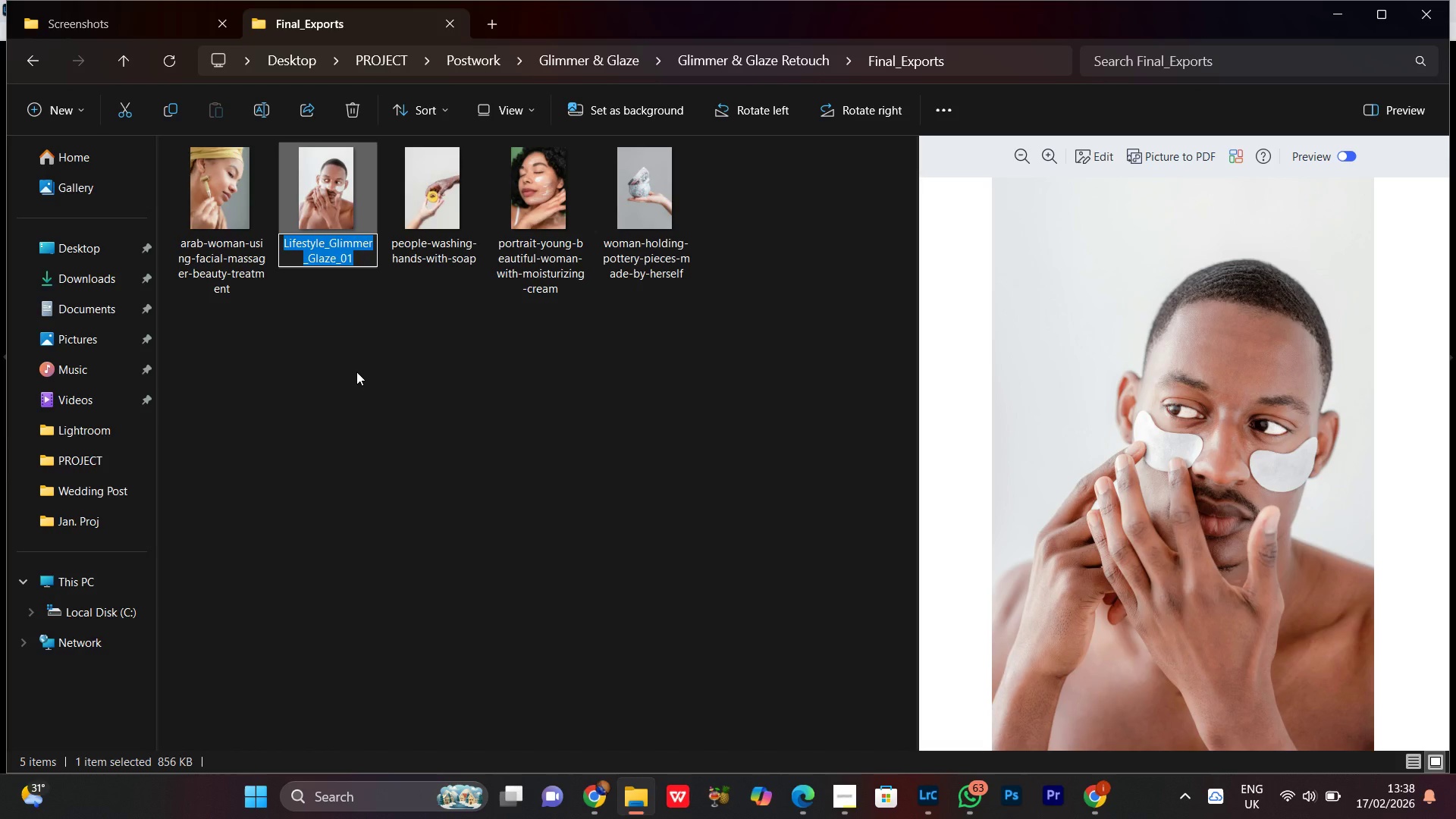 
key(Control+C)
 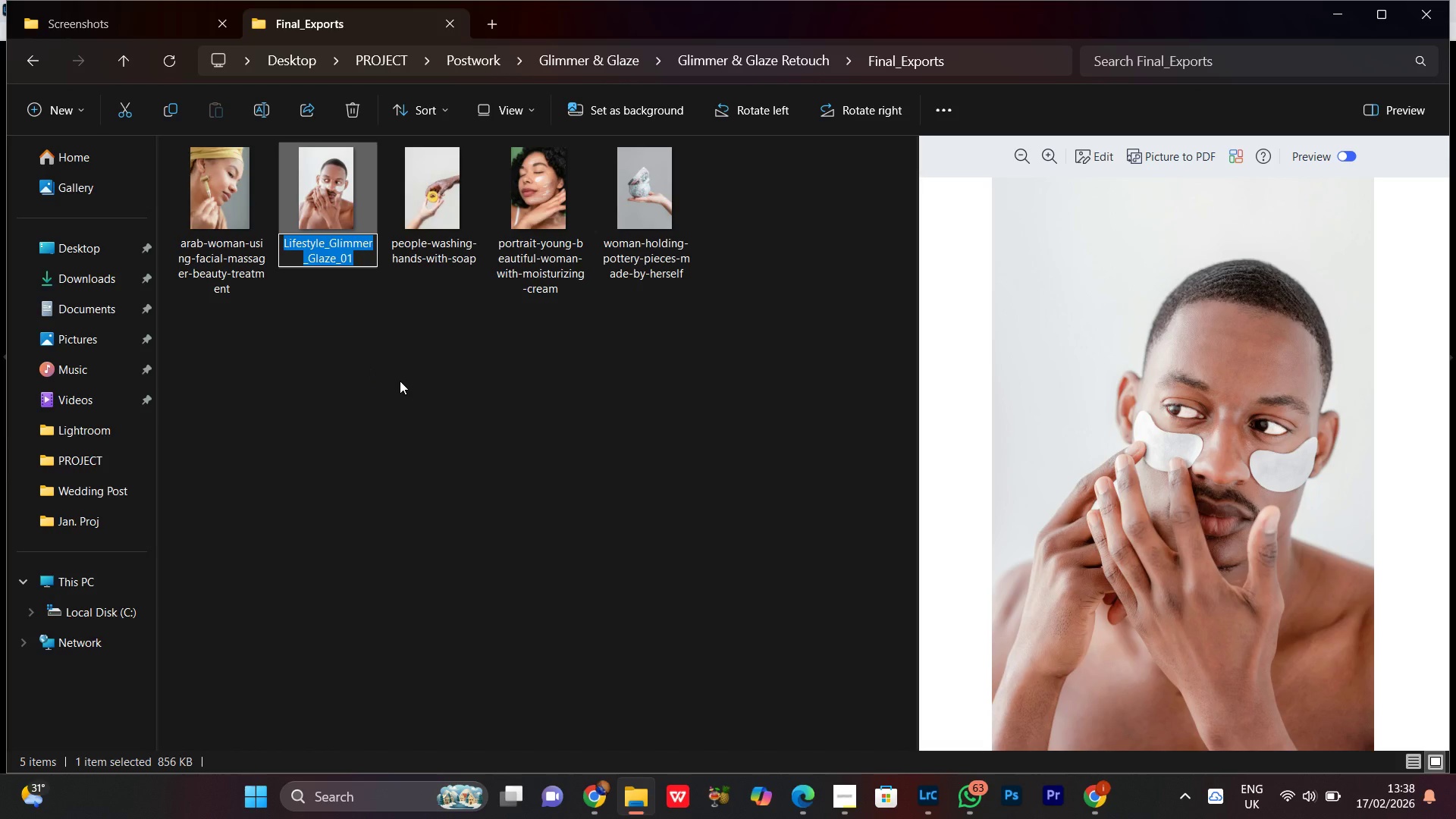 
key(ArrowRight)
 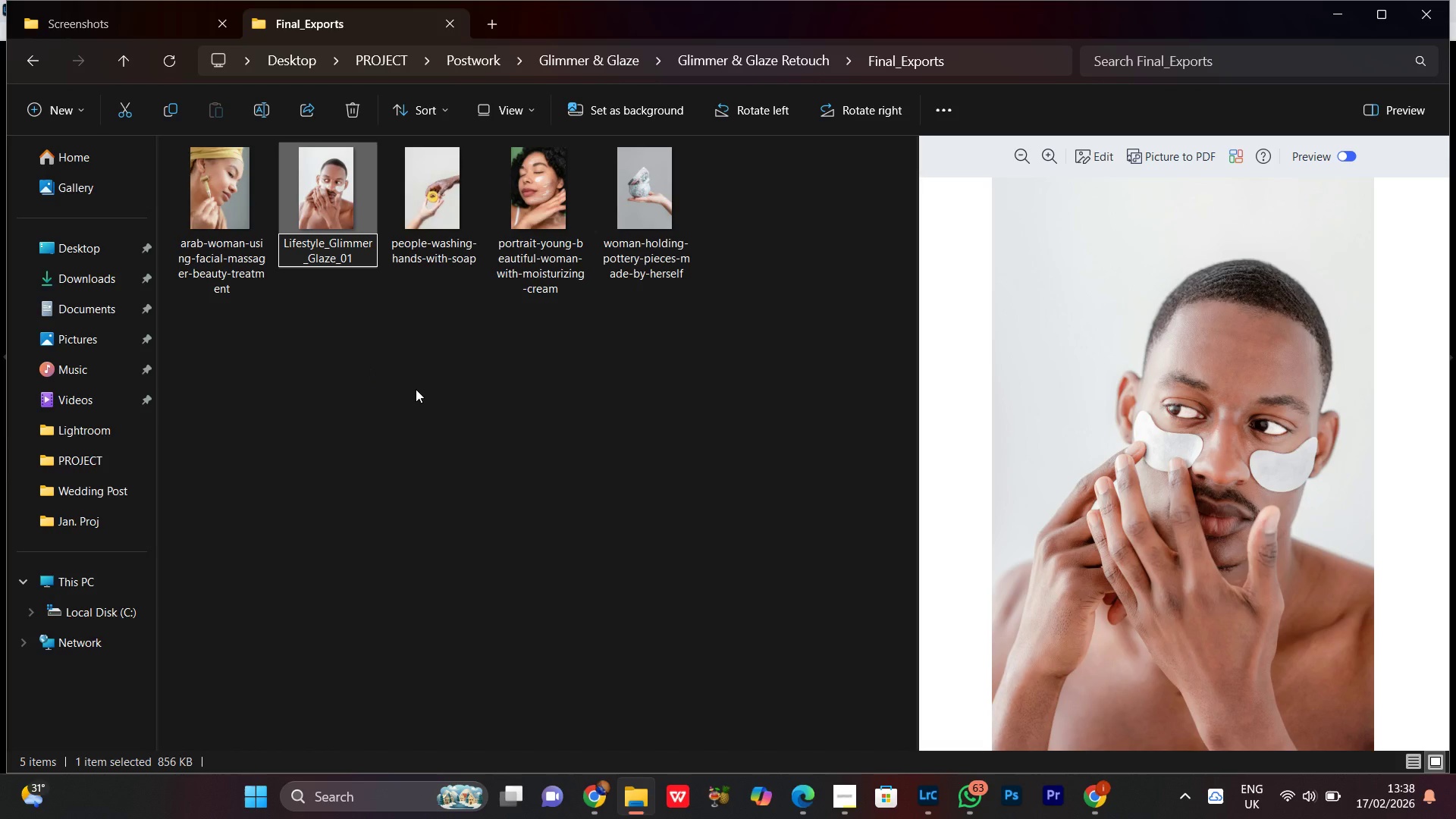 
key(Enter)
 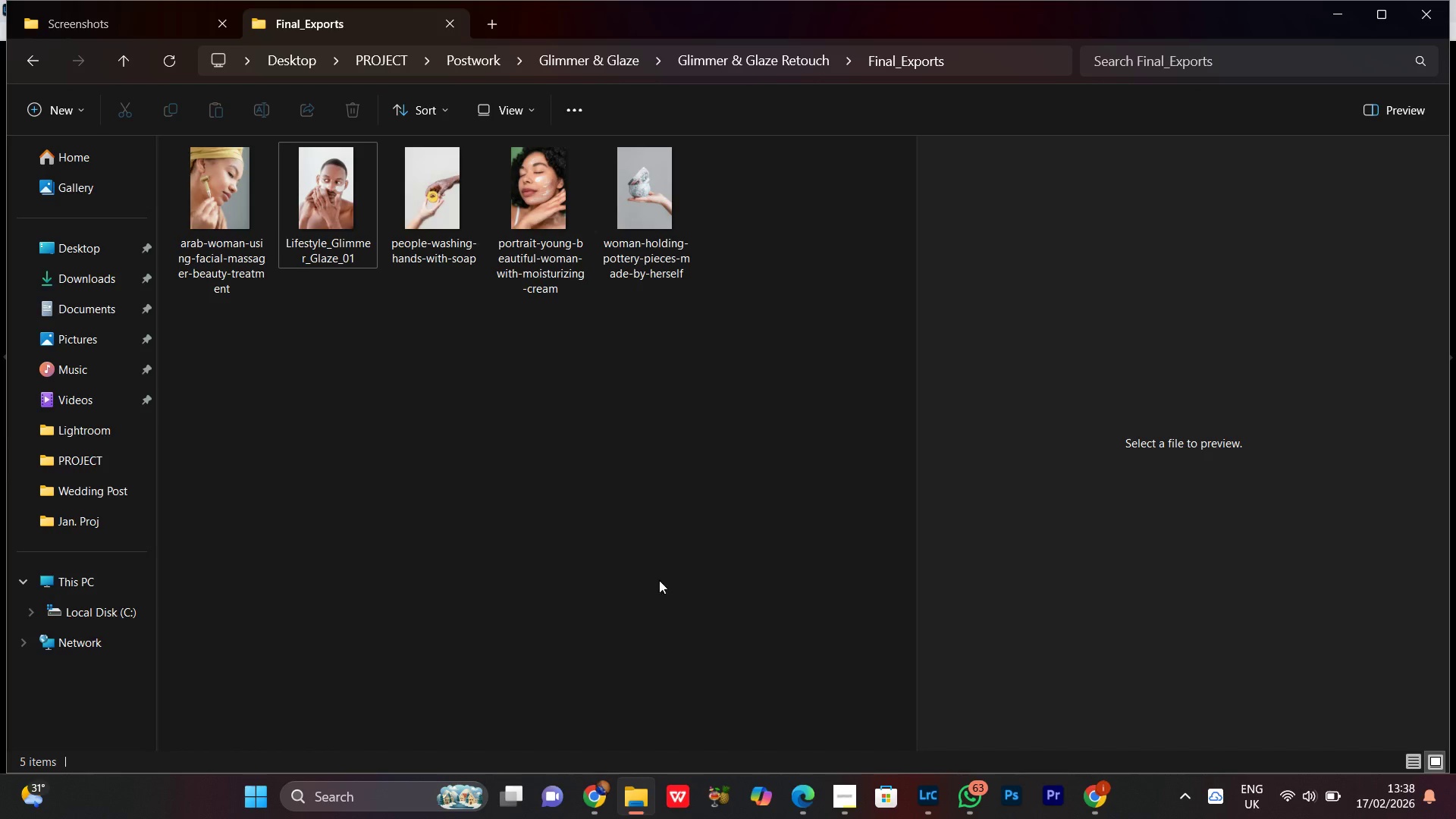 
left_click([848, 793])